 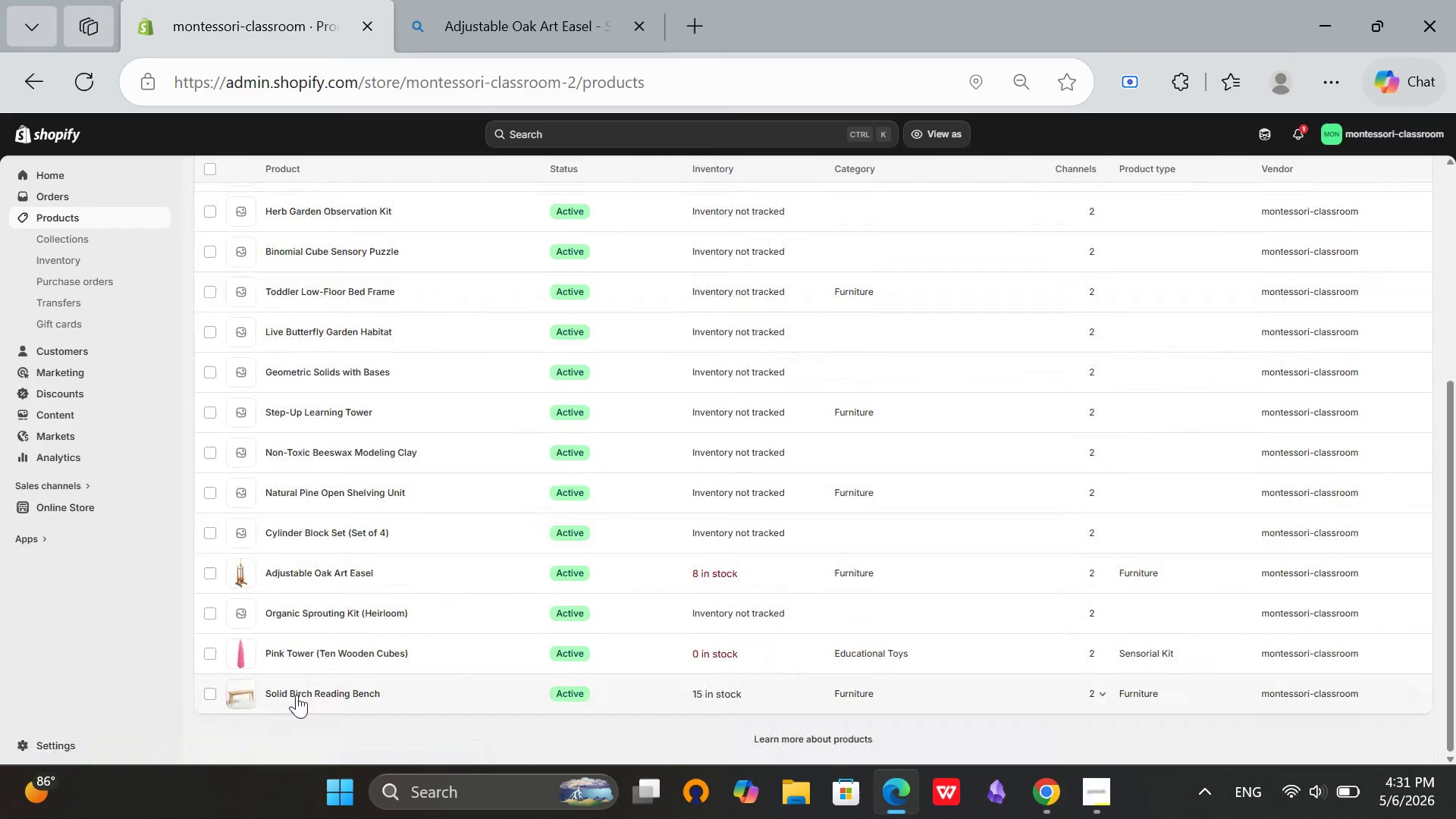 
left_click([464, 10])
 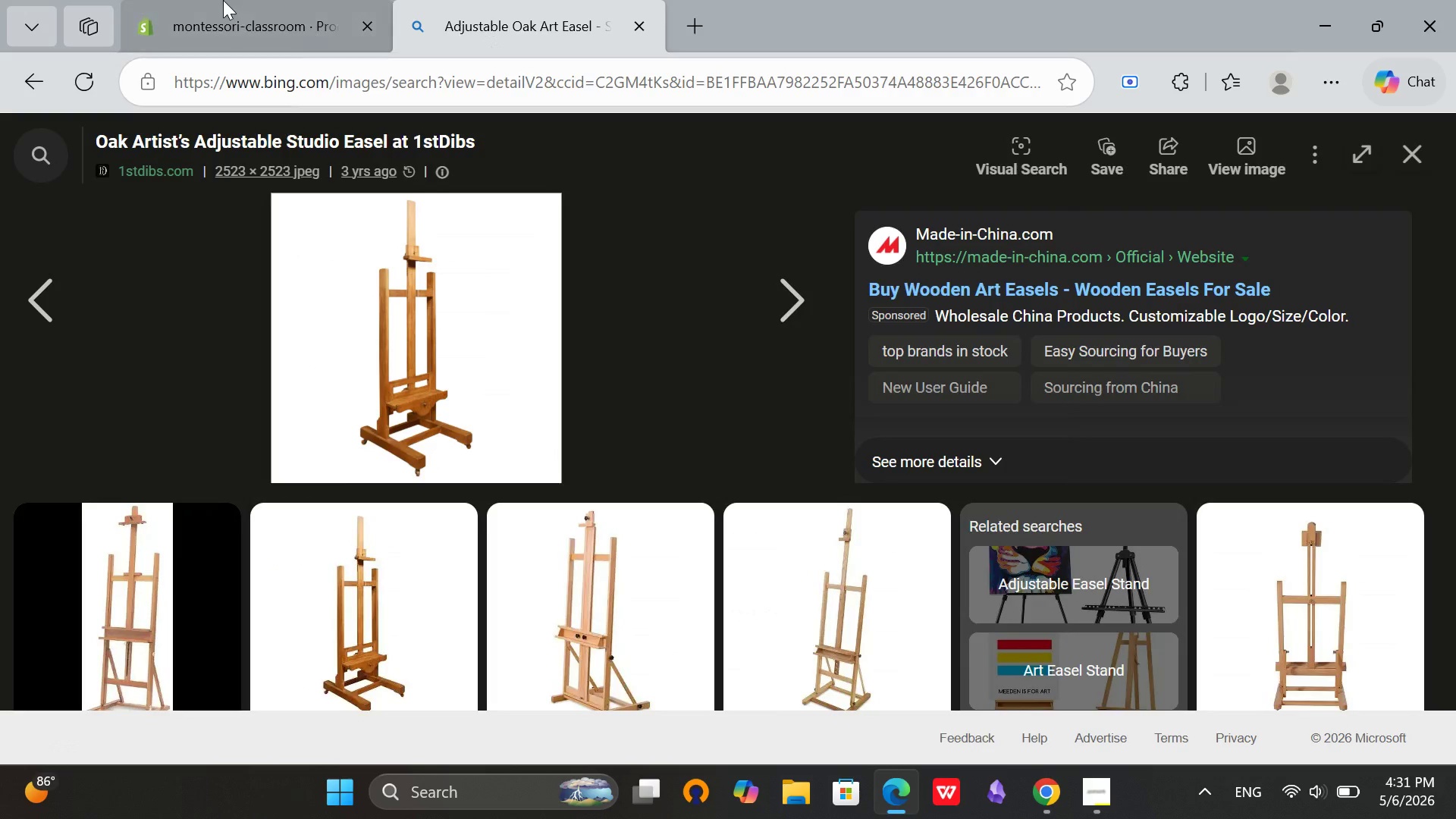 
left_click([223, 0])
 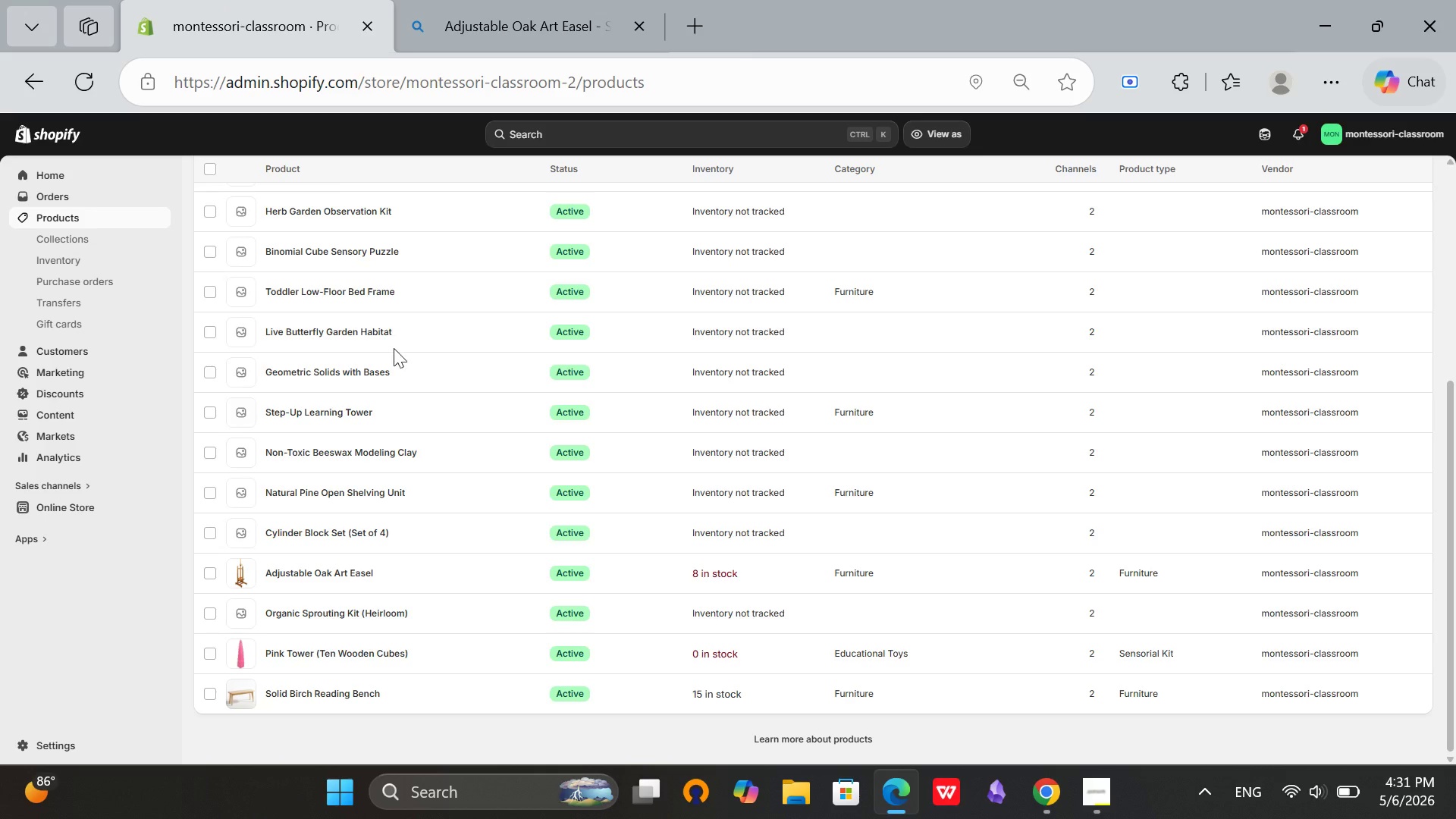 
scroll: coordinate [378, 345], scroll_direction: up, amount: 1.0
 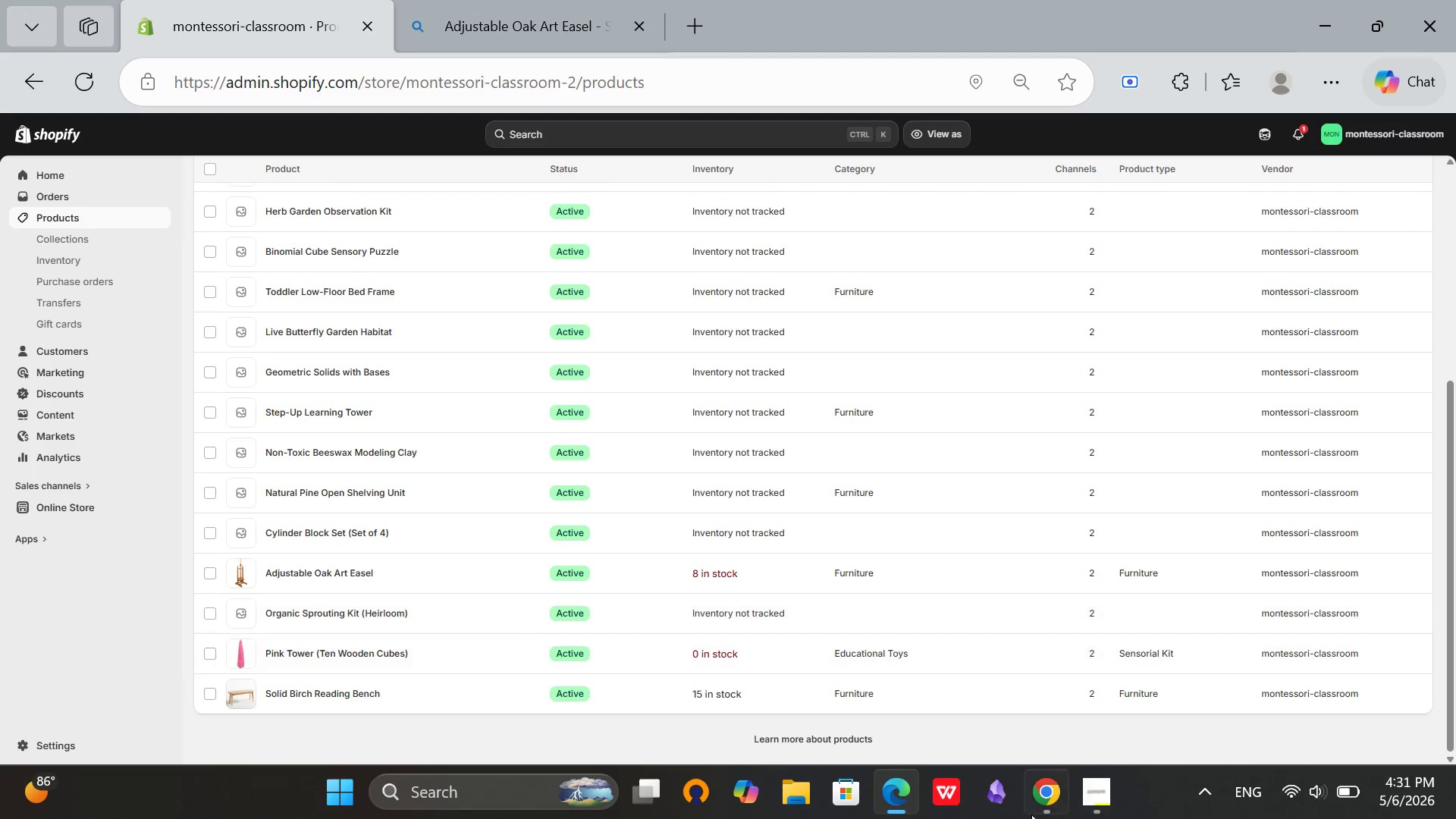 
left_click([1094, 808])